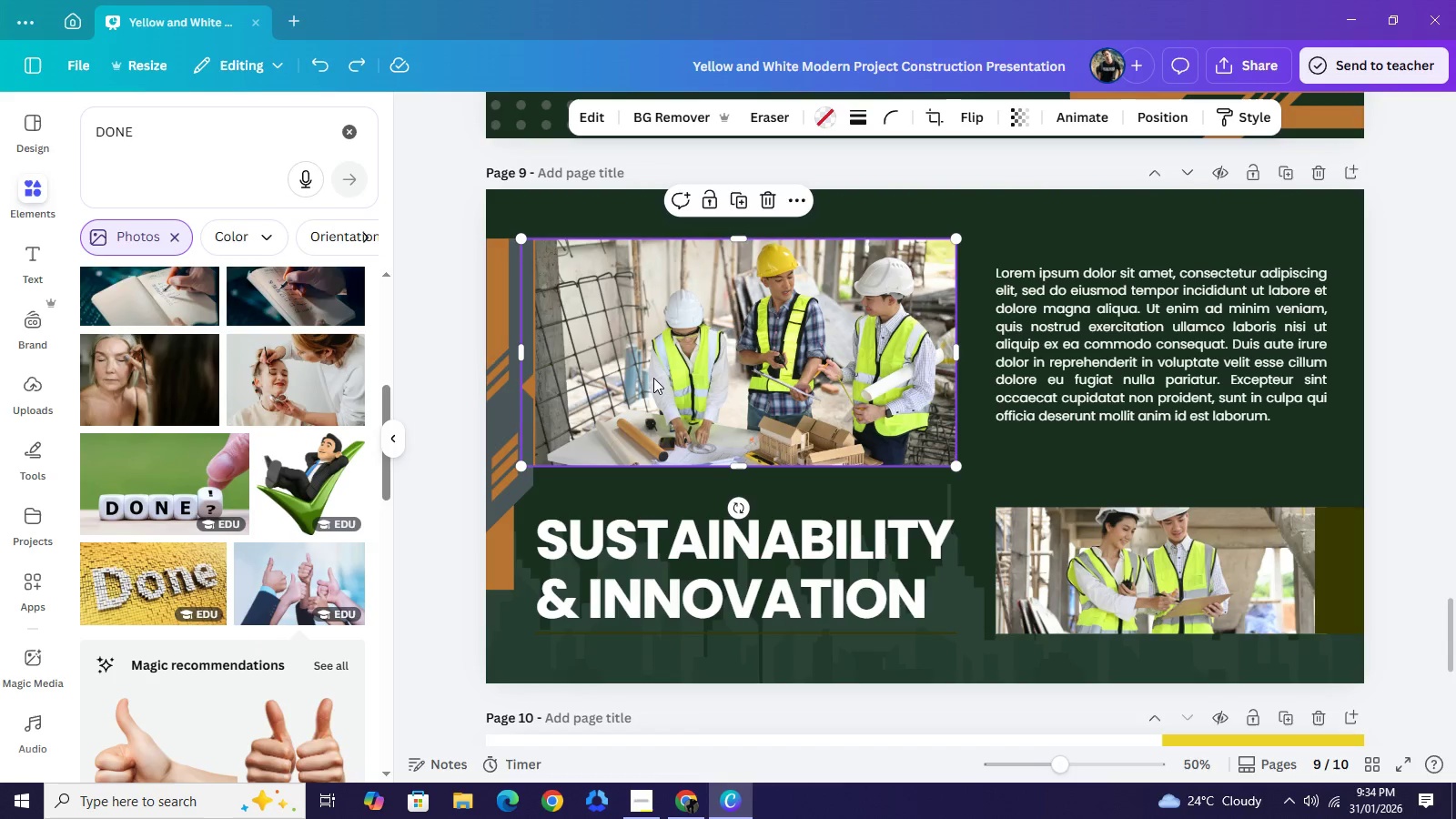 
key(Control+Z)
 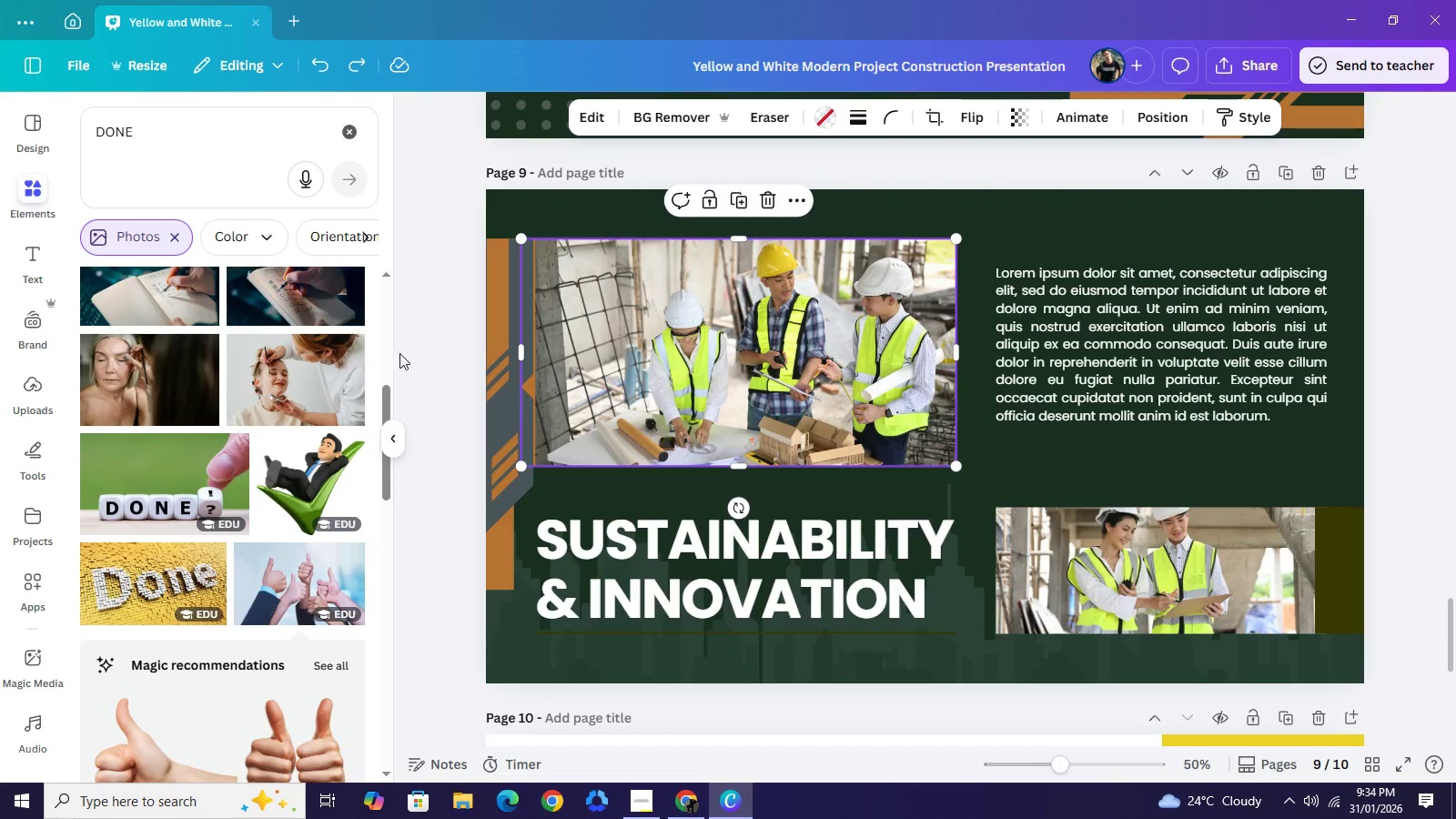 
left_click_drag(start_coordinate=[508, 387], to_coordinate=[526, 403])
 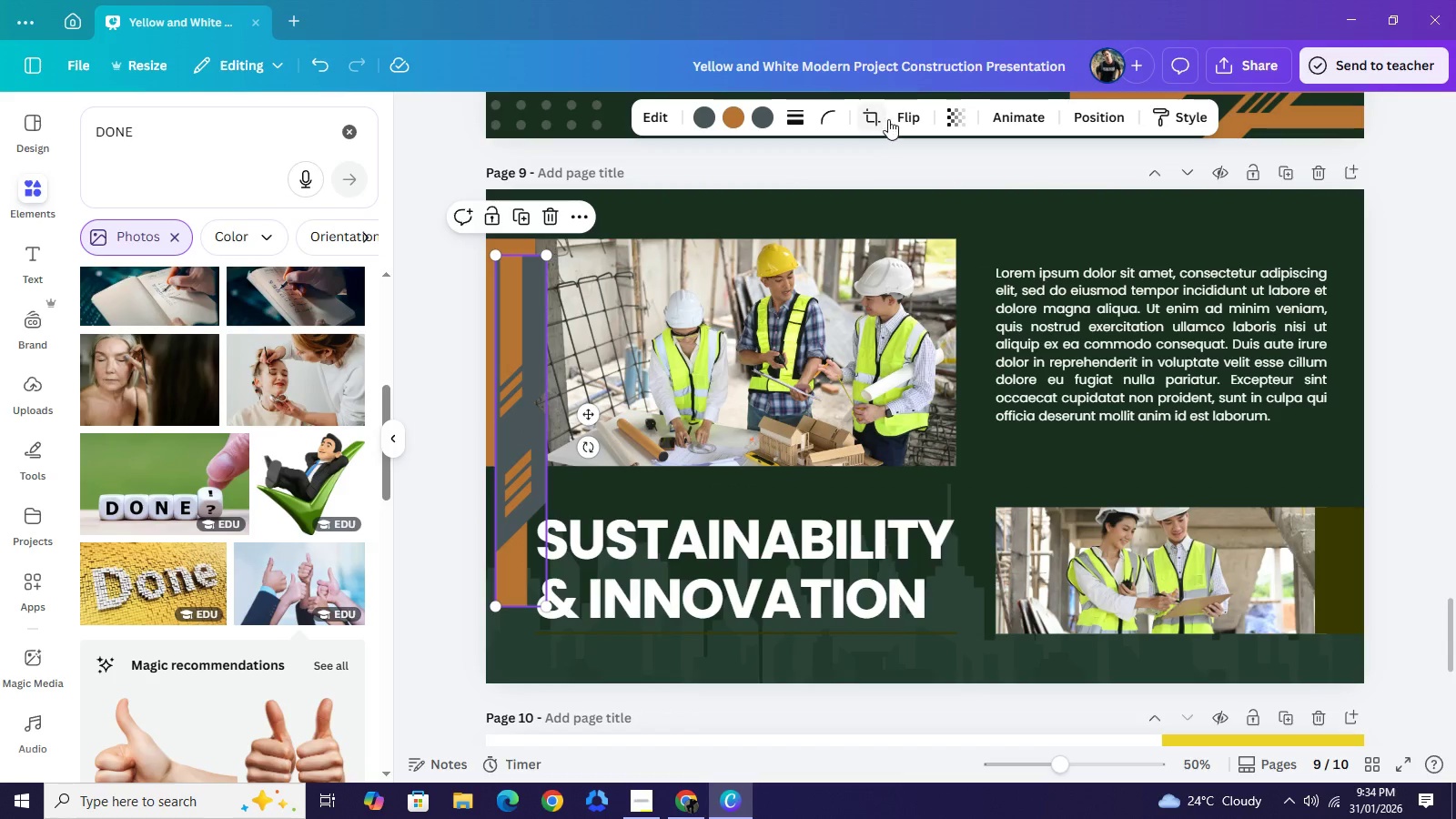 
left_click([897, 122])
 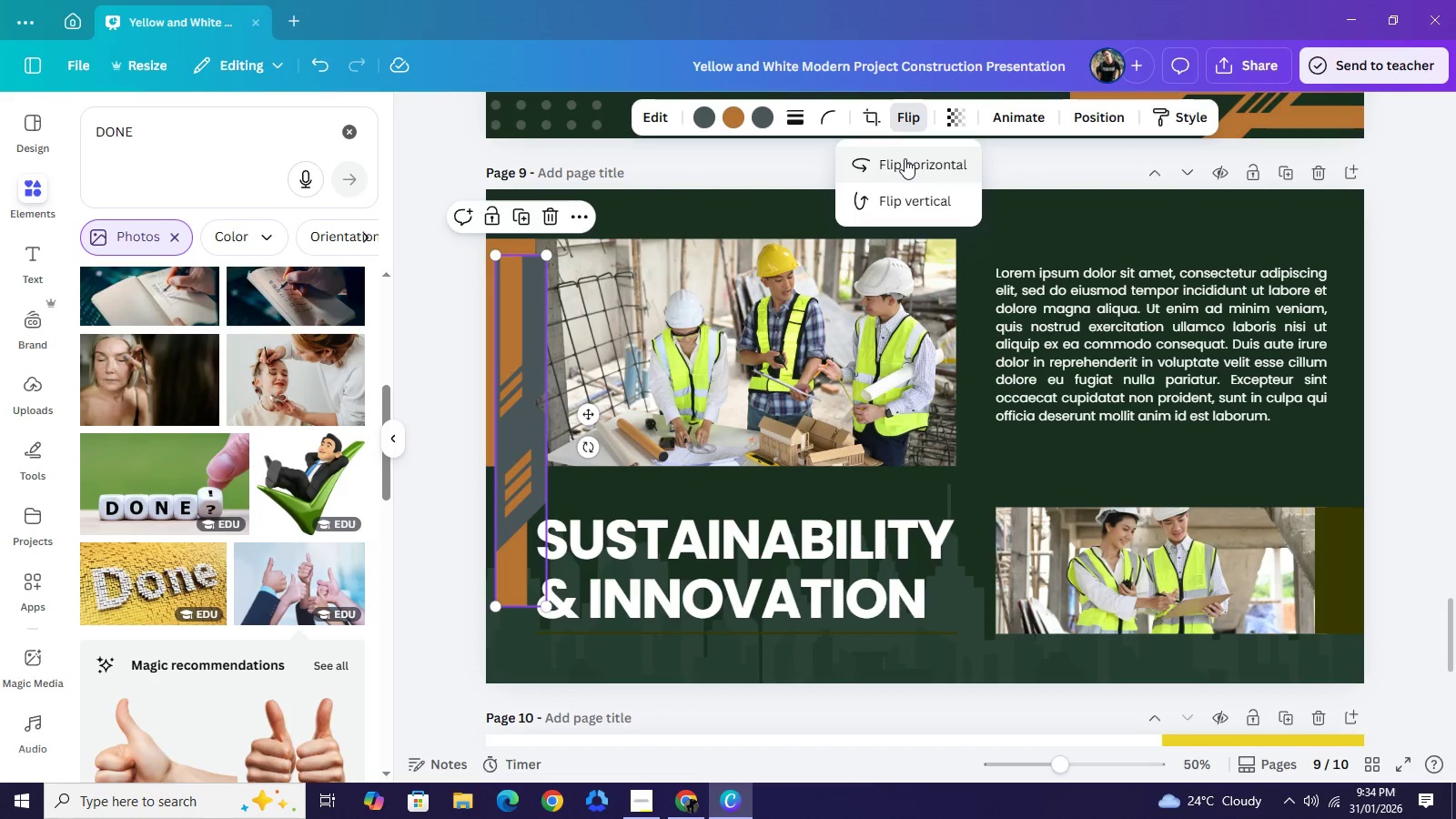 
left_click([905, 158])
 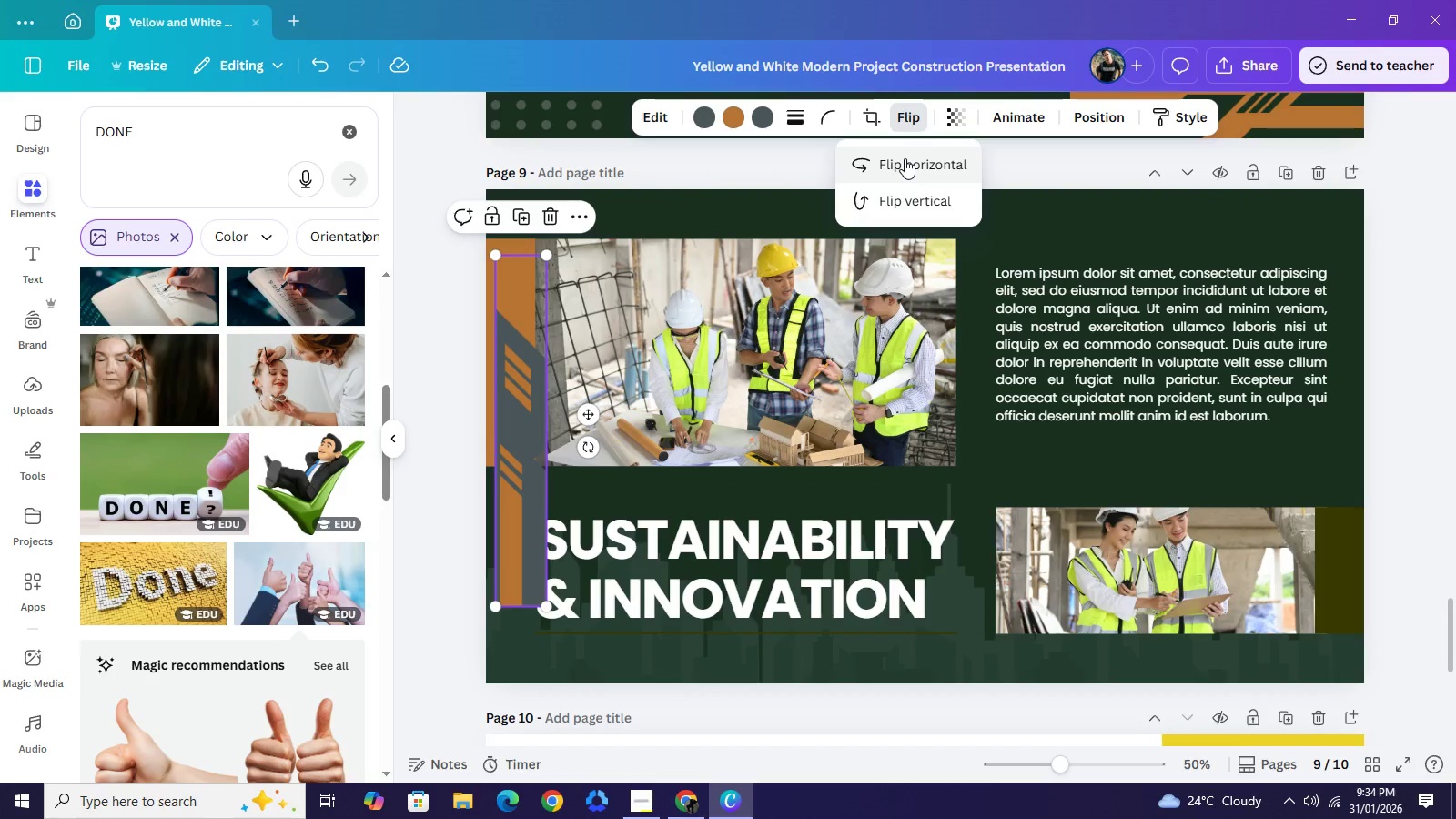 
left_click([905, 158])
 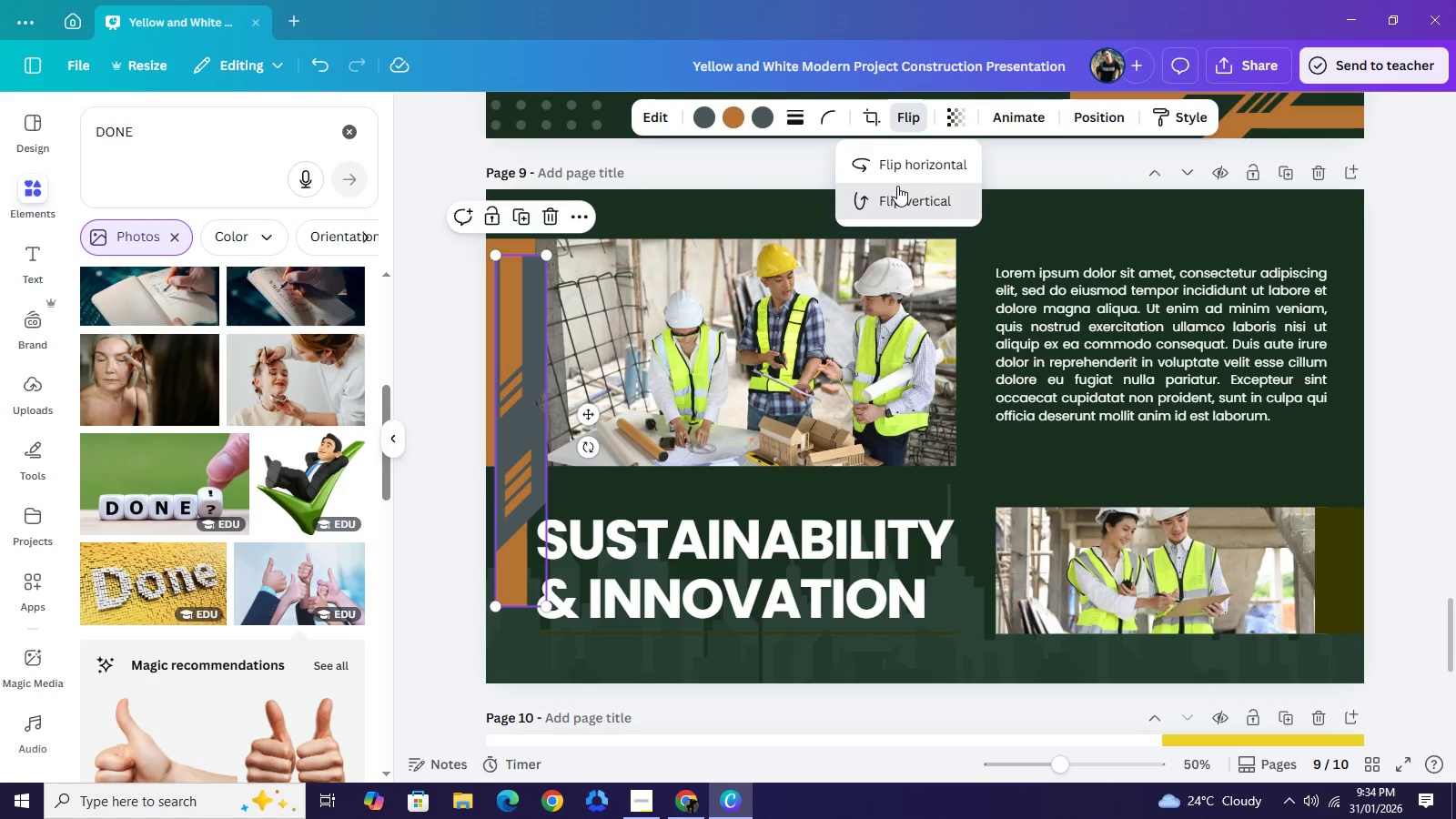 
left_click([897, 186])
 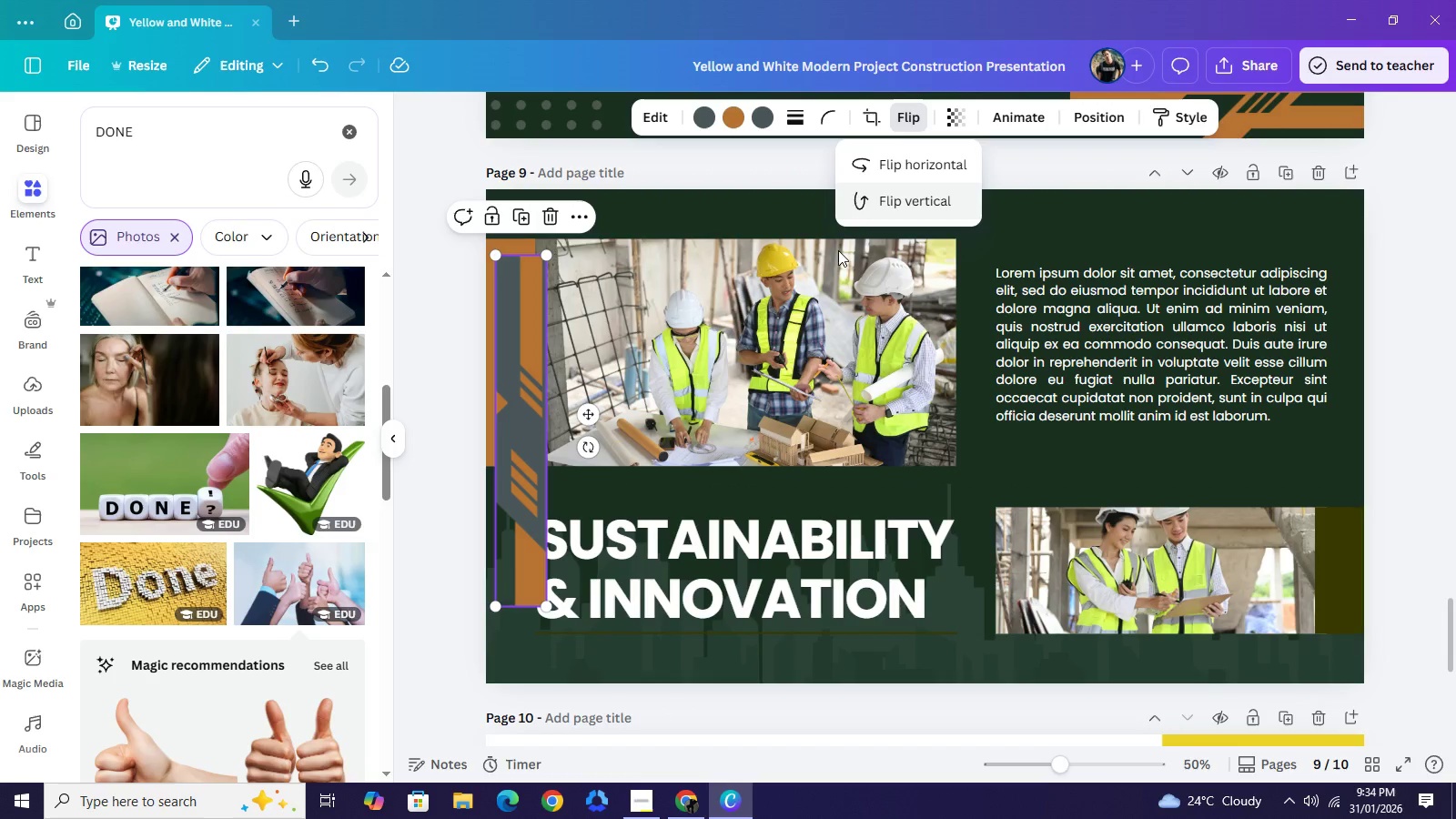 
left_click_drag(start_coordinate=[511, 429], to_coordinate=[489, 410])
 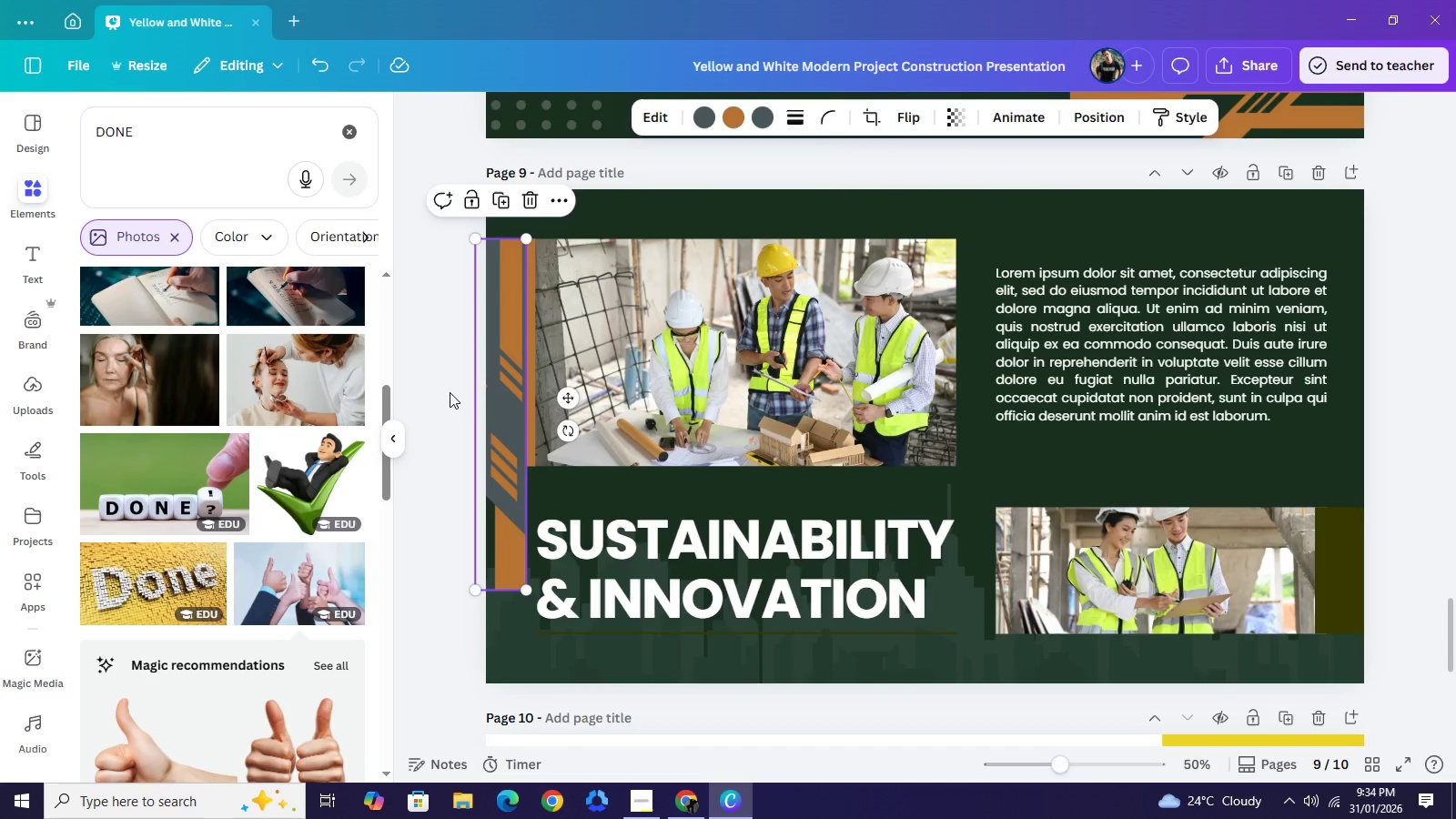 
left_click([448, 391])
 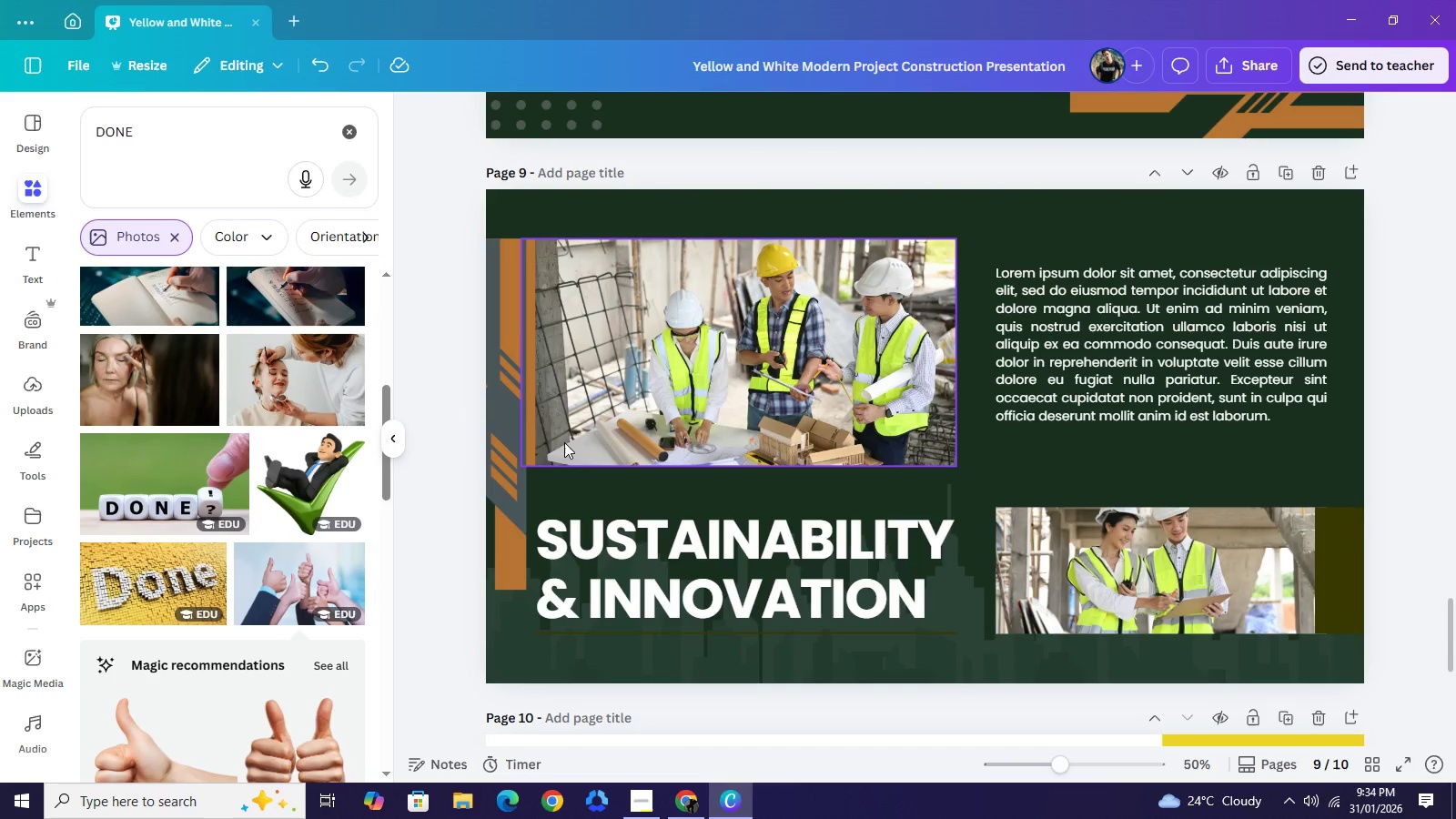 
left_click([501, 411])
 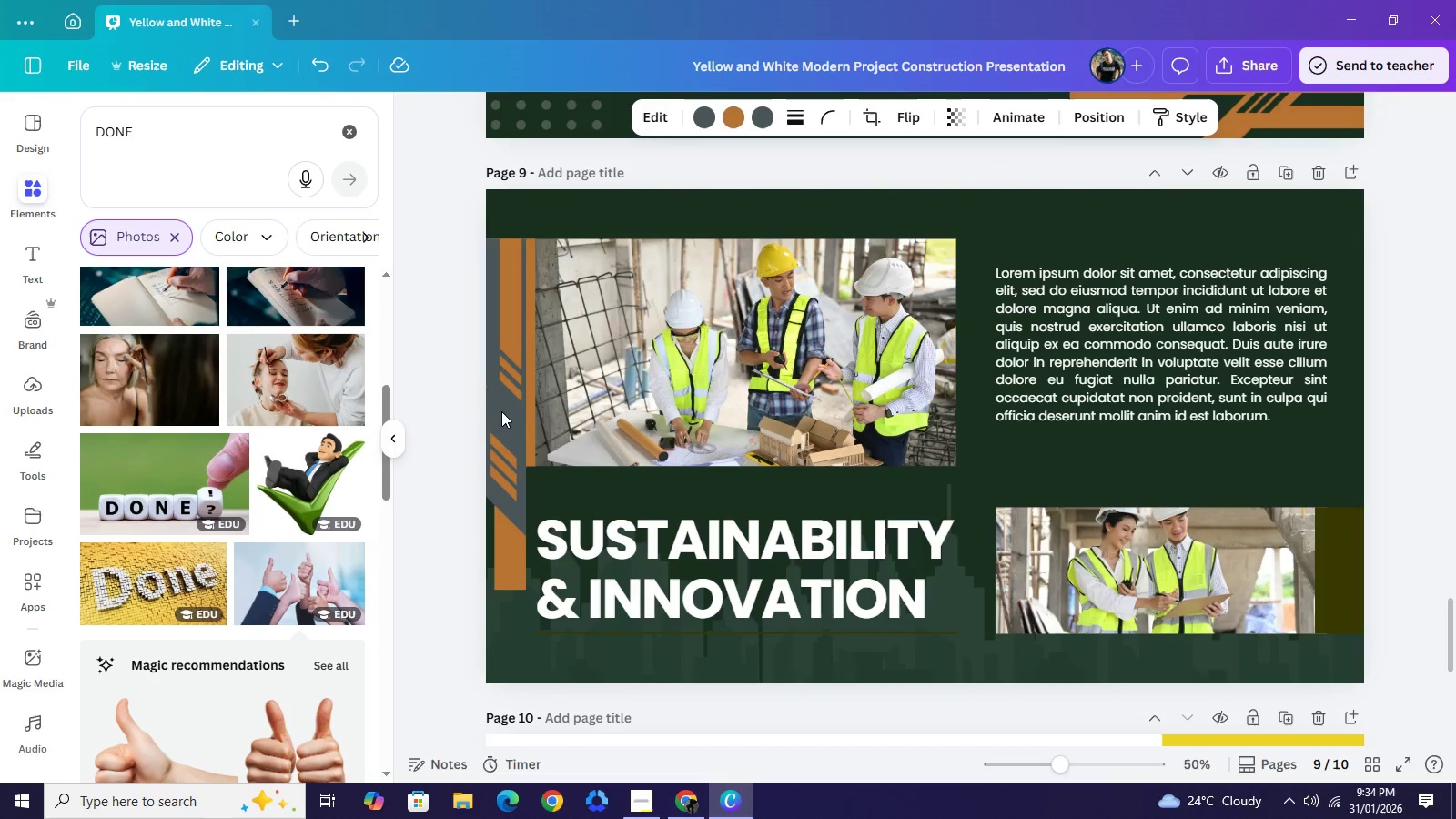 
key(ArrowLeft)
 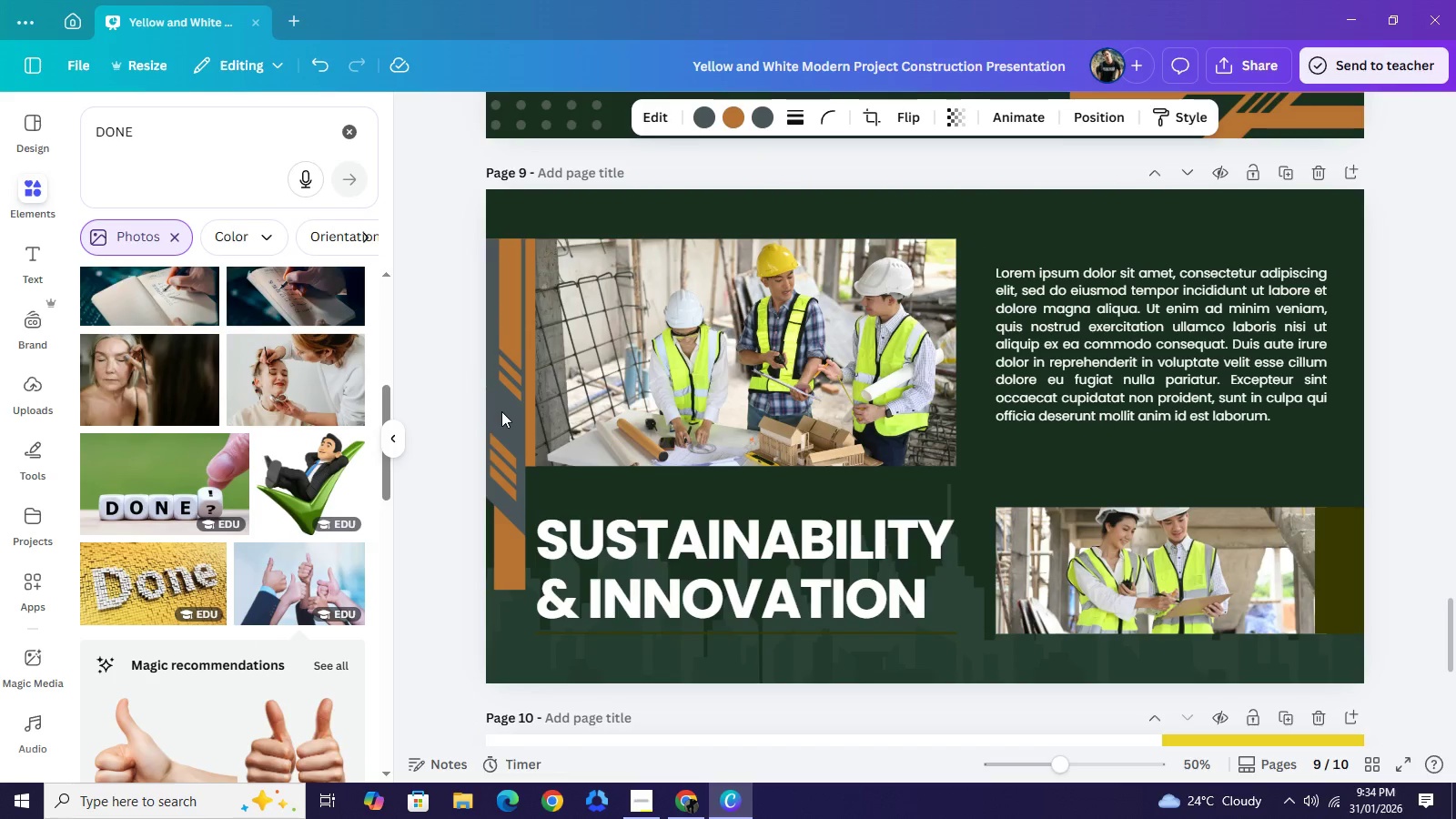 
key(ArrowLeft)
 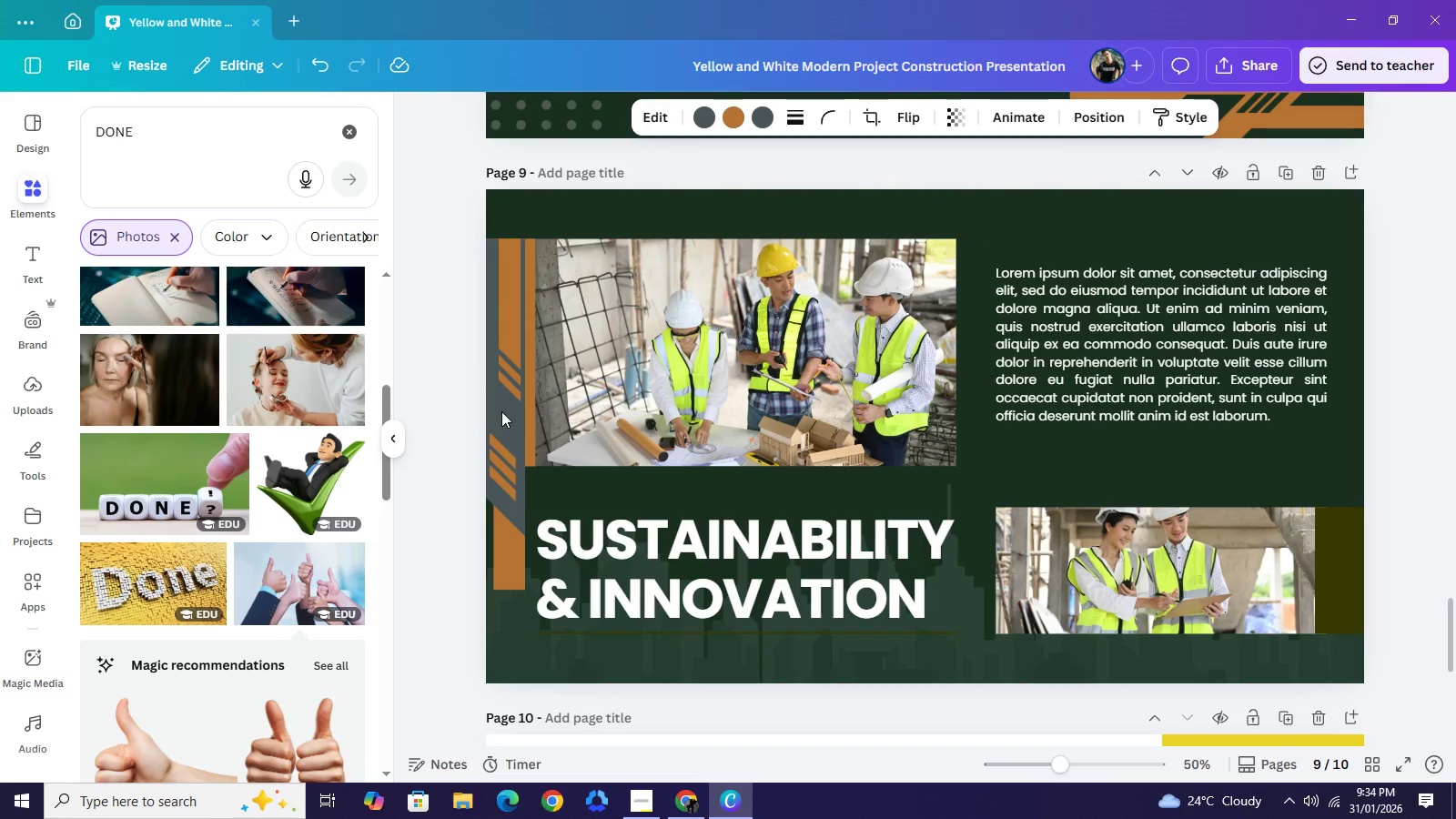 
key(ArrowLeft)
 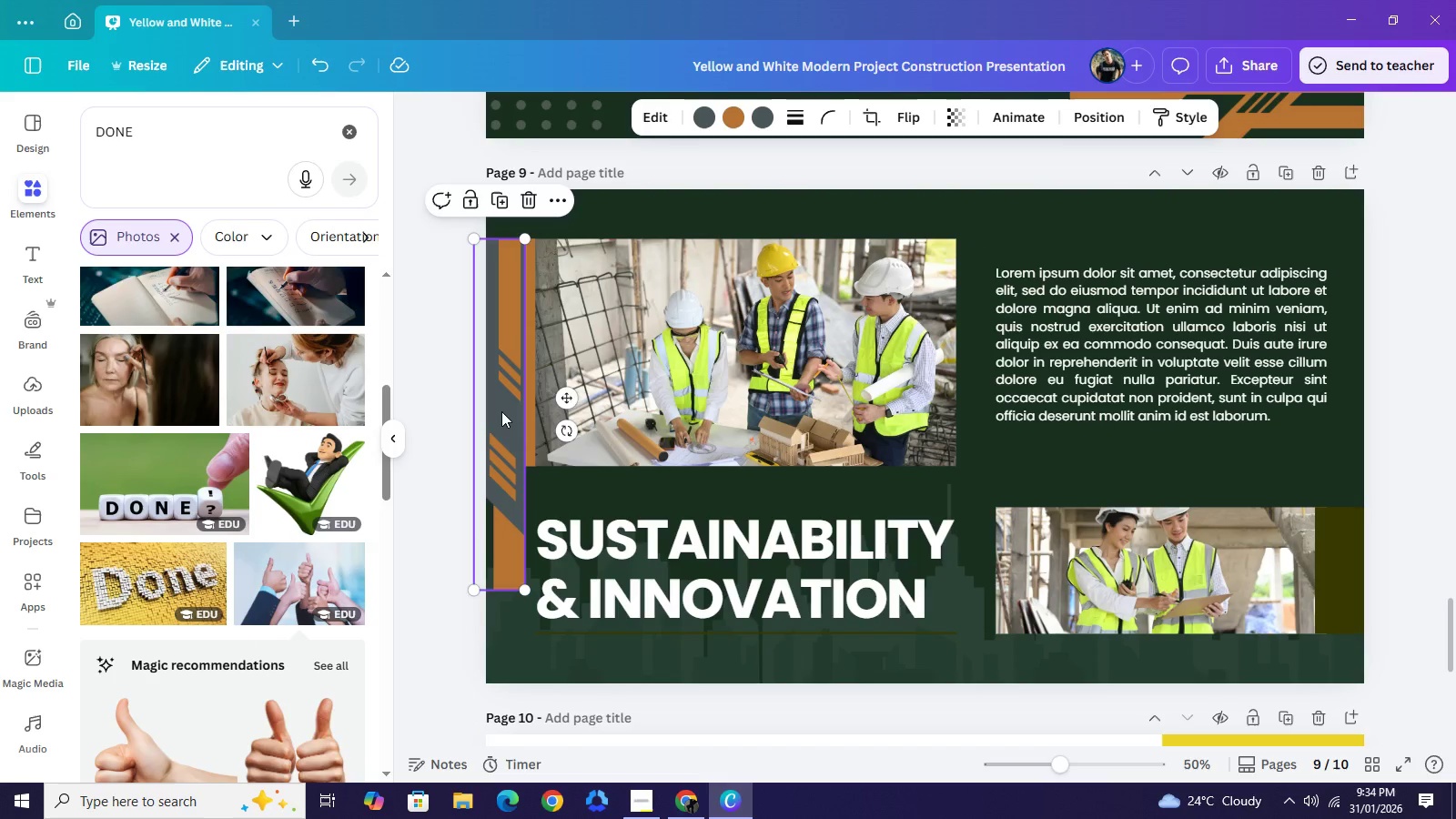 
key(ArrowLeft)
 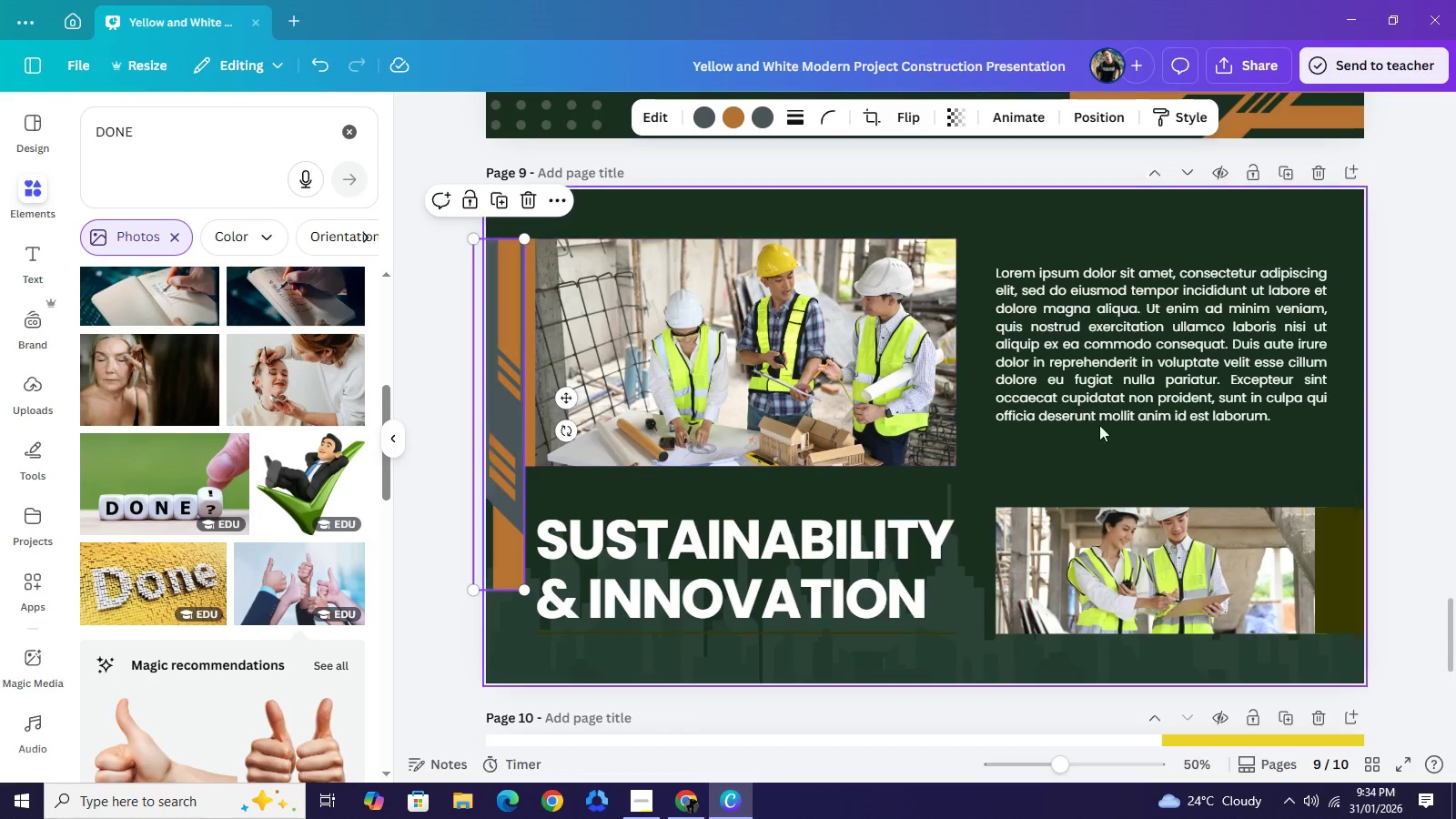 
left_click([1344, 560])
 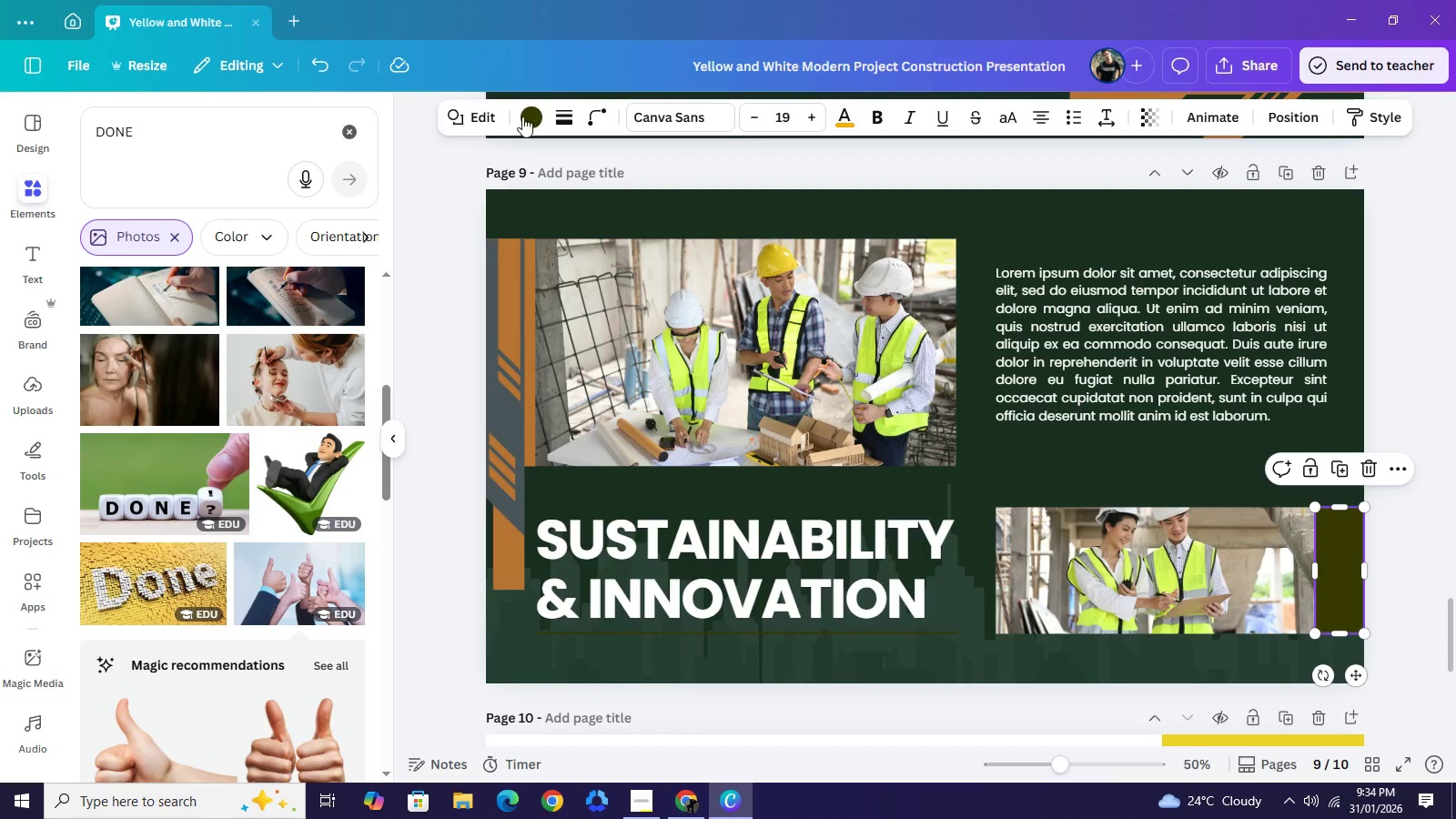 
left_click([523, 122])
 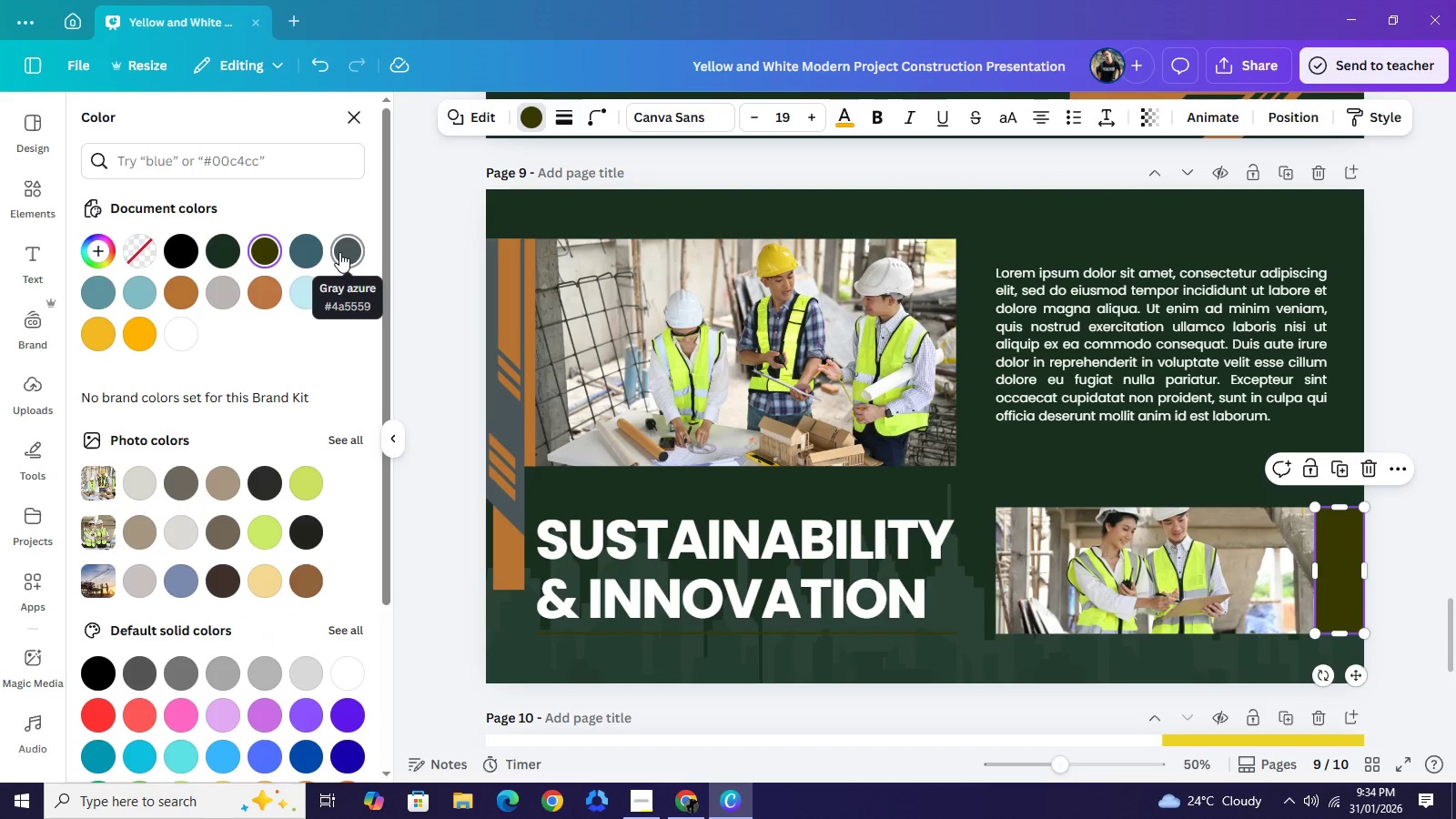 
left_click([339, 252])
 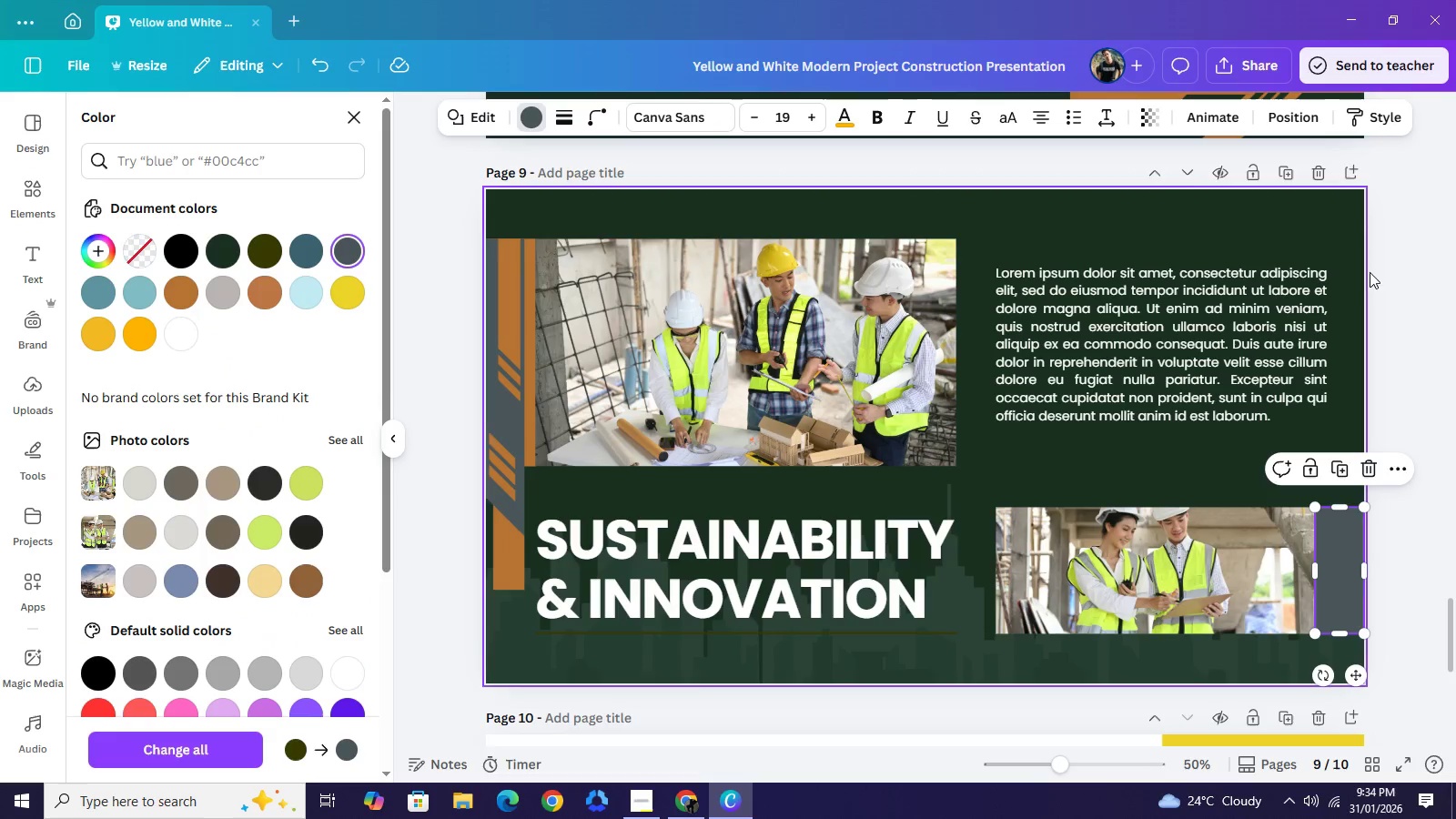 
left_click([1407, 274])
 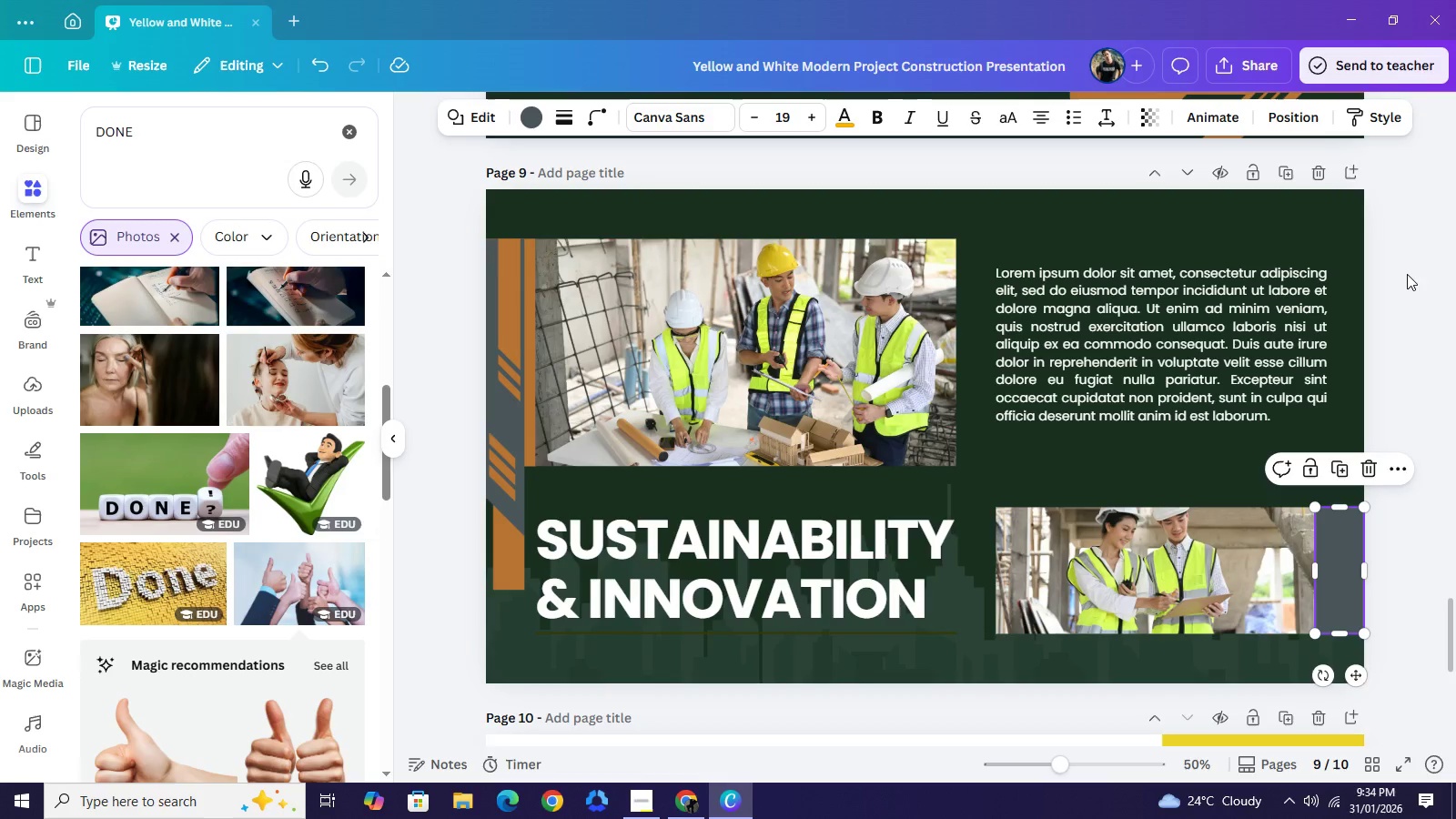 
left_click([1407, 274])
 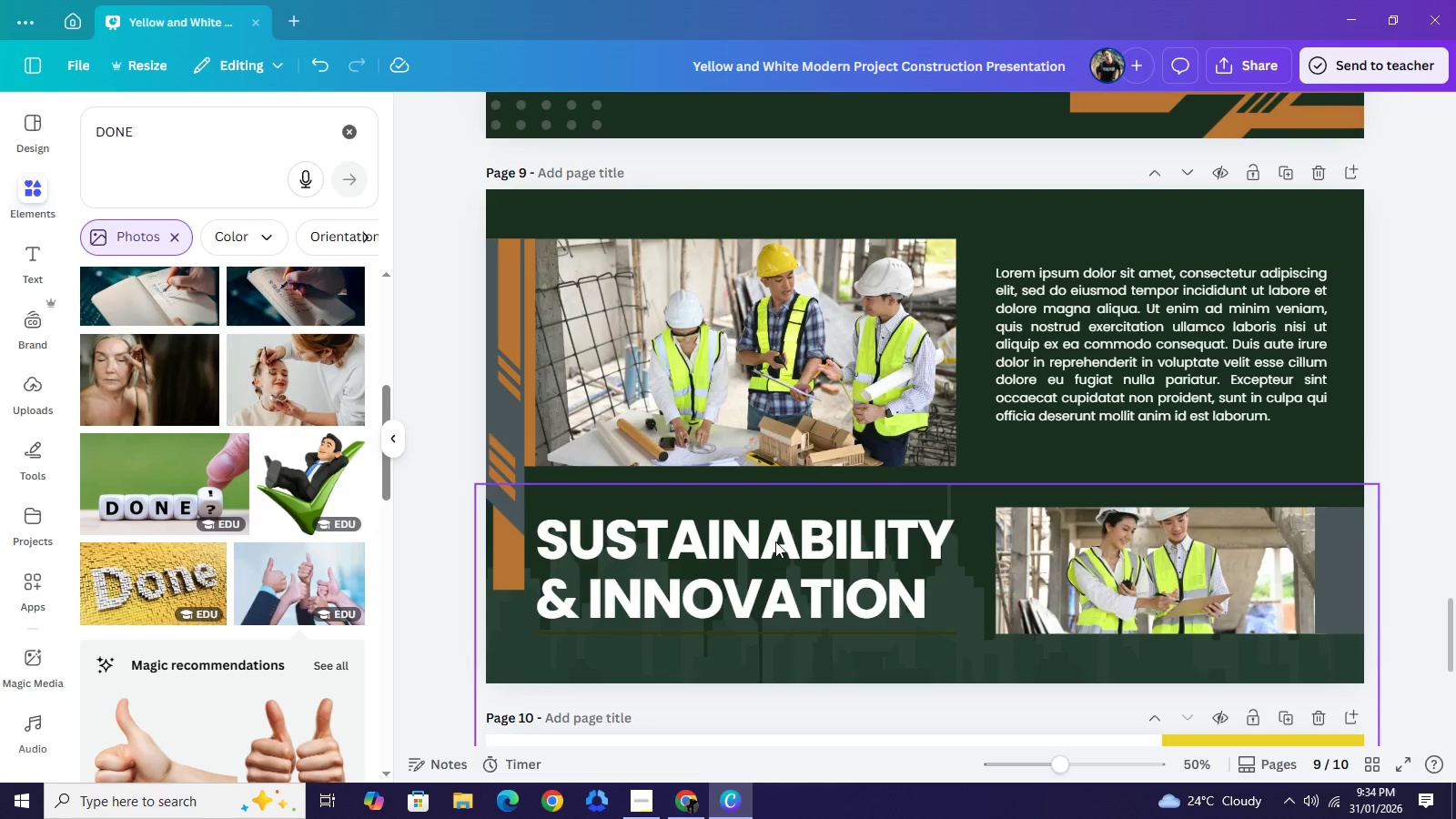 
double_click([775, 541])
 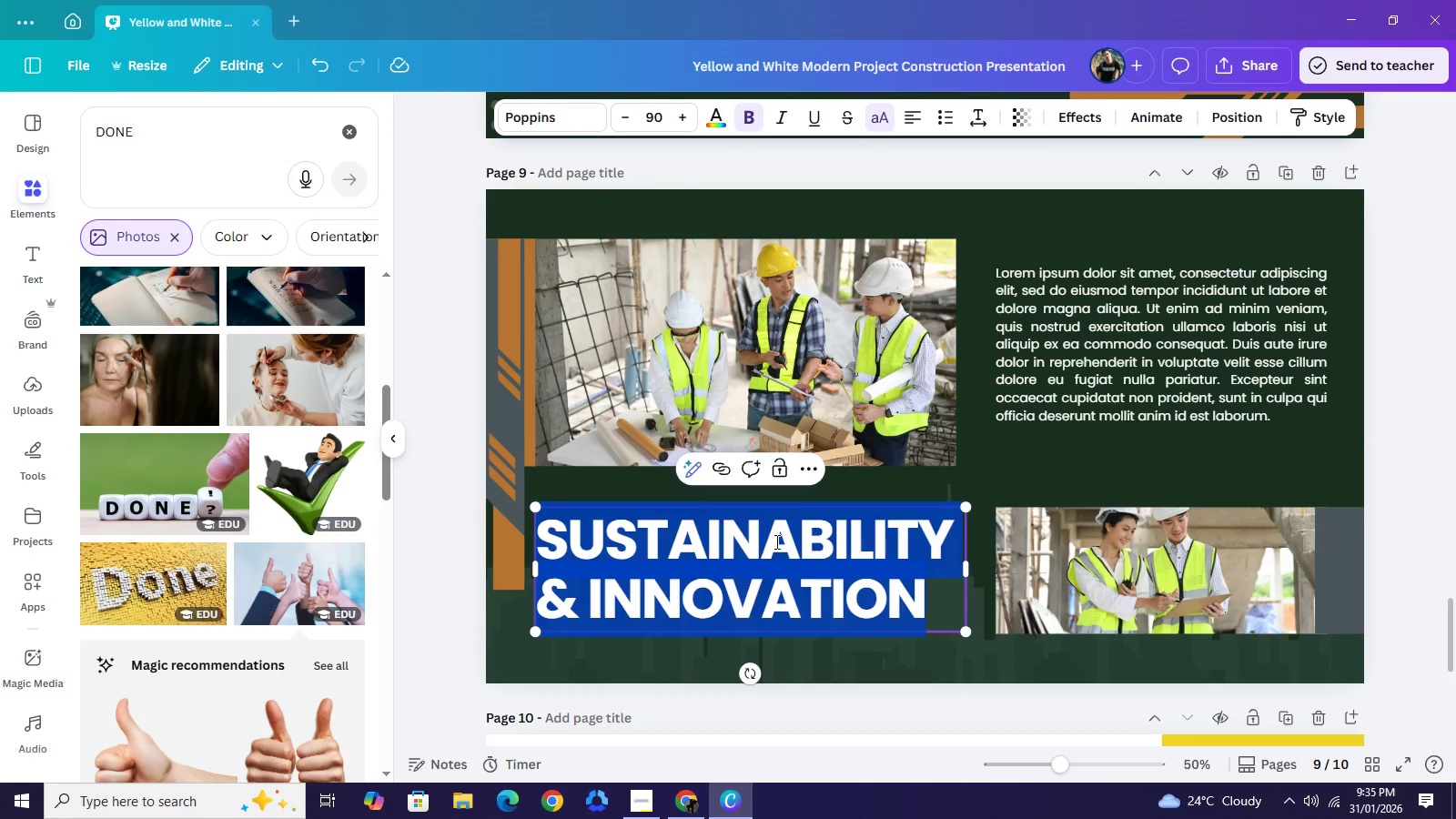 
wait(14.19)
 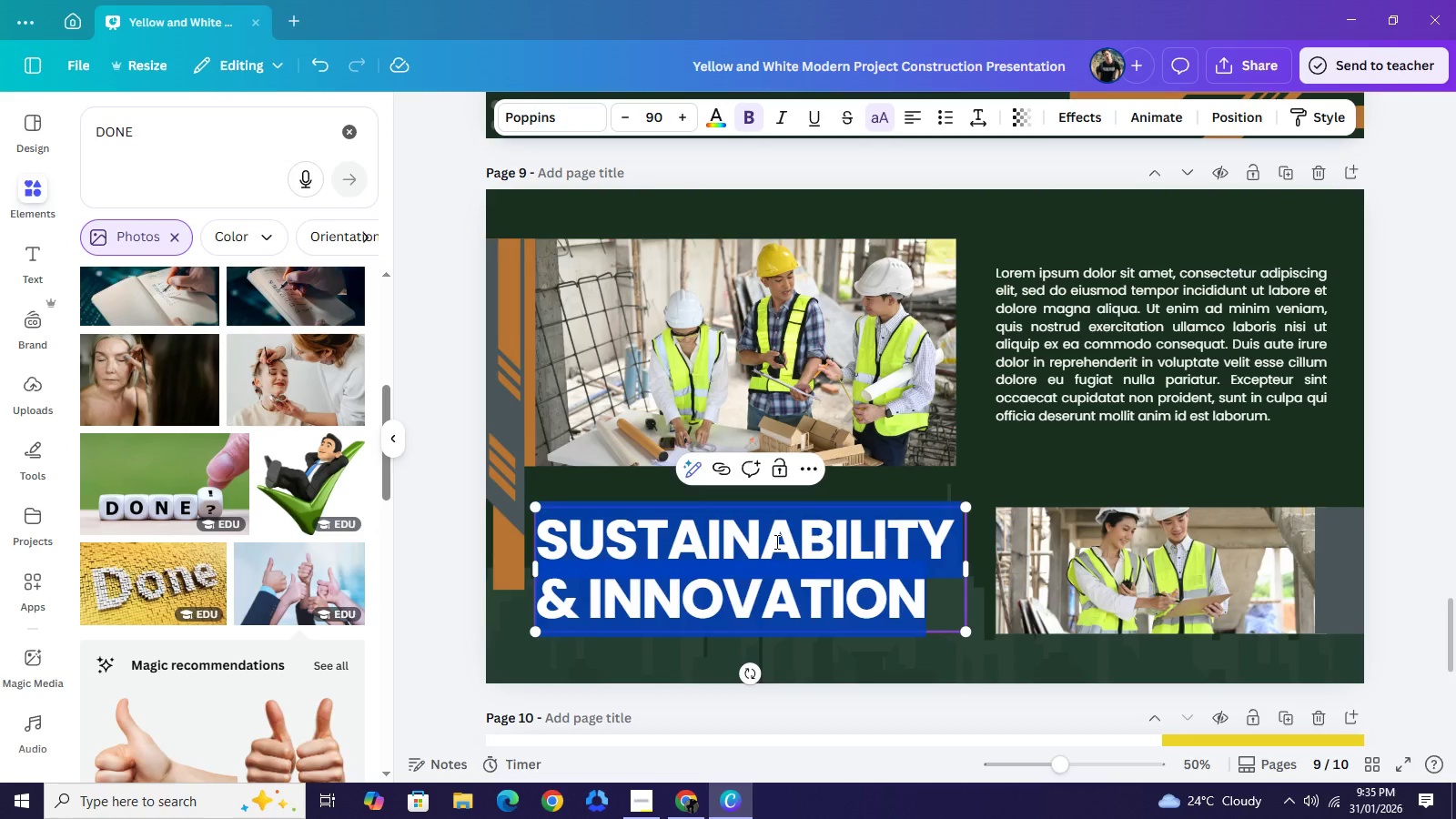 
type(WORKSHOP SCENARIO)
 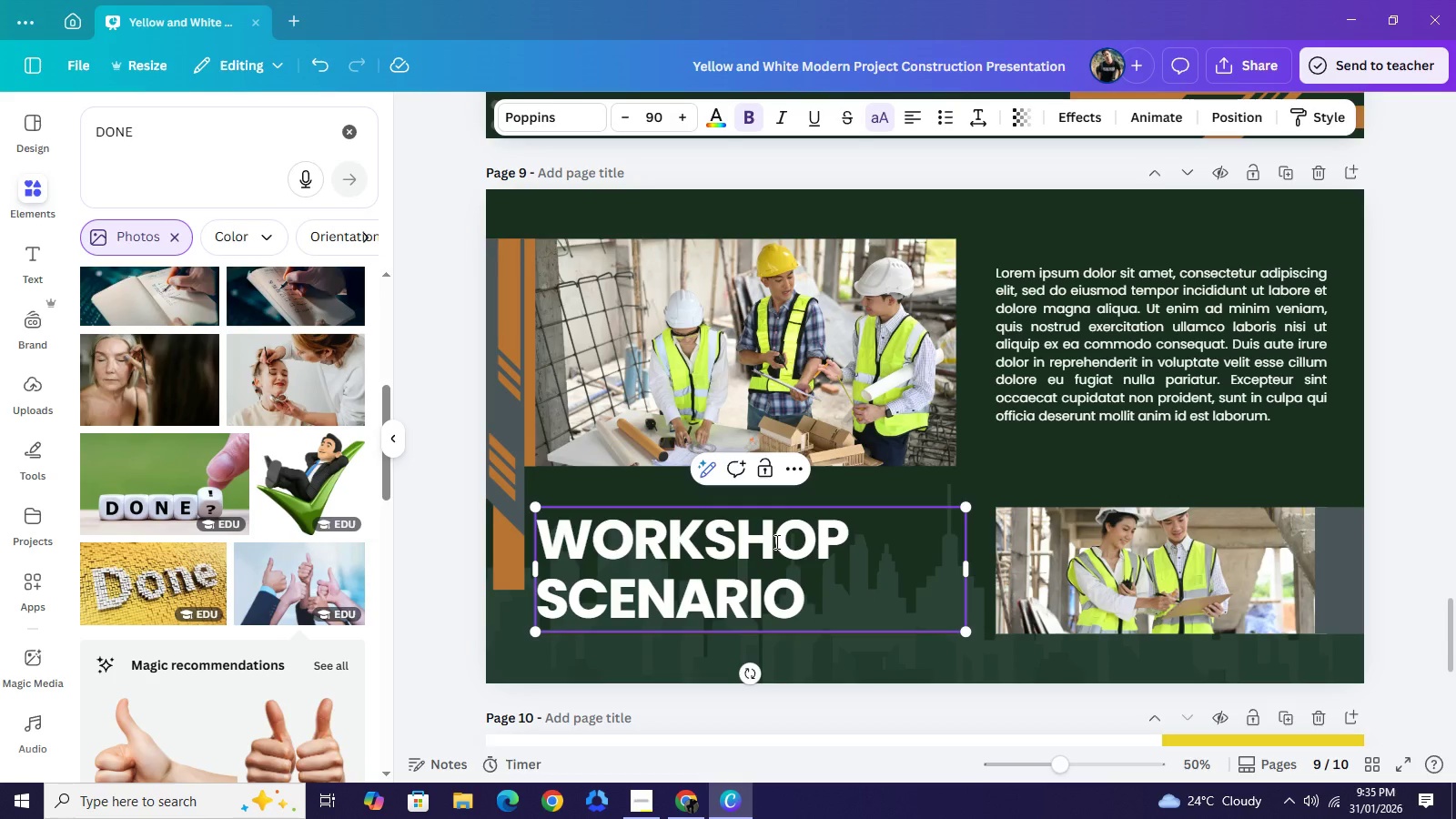 
wait(8.67)
 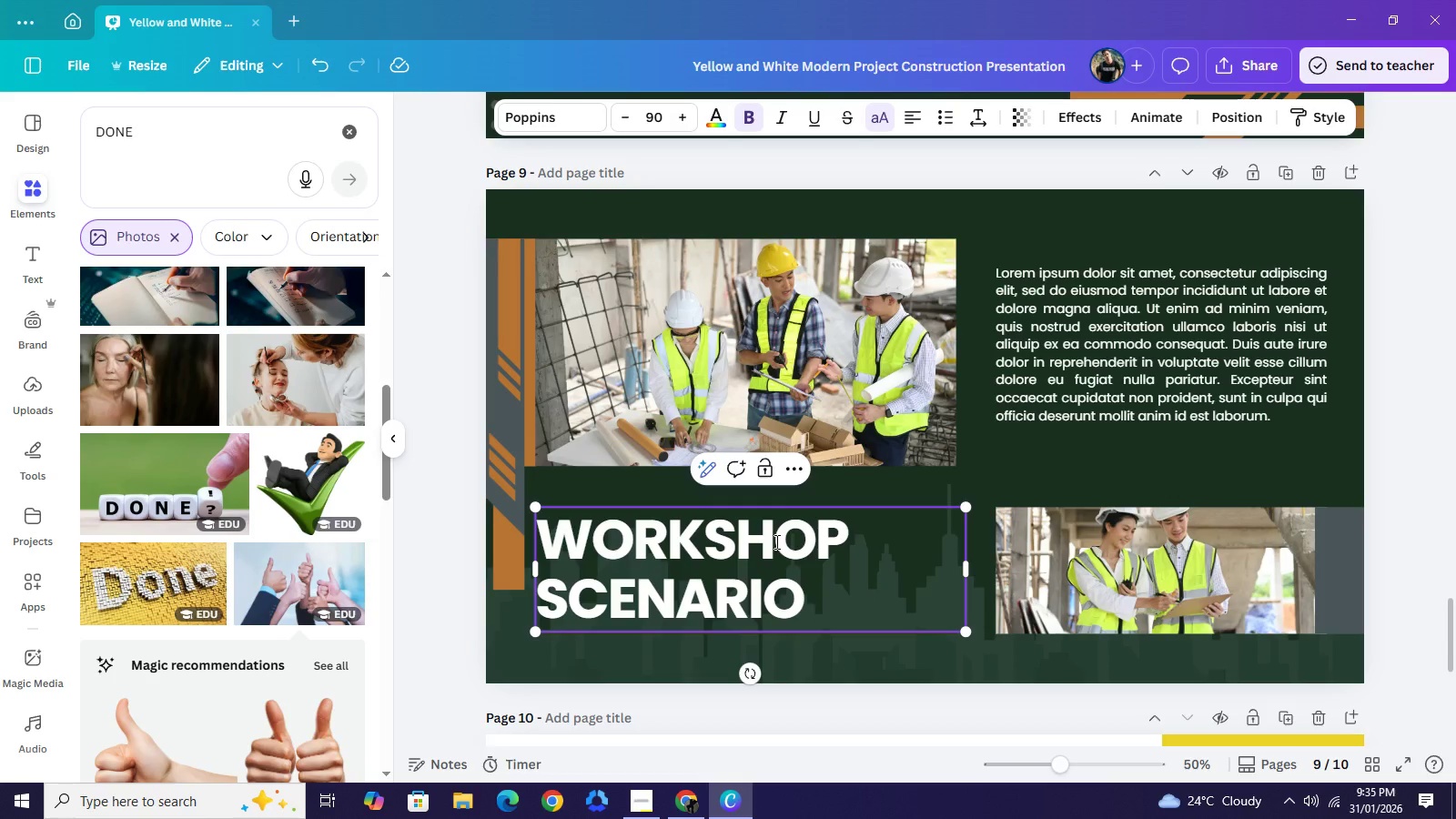 
left_click([637, 801])